 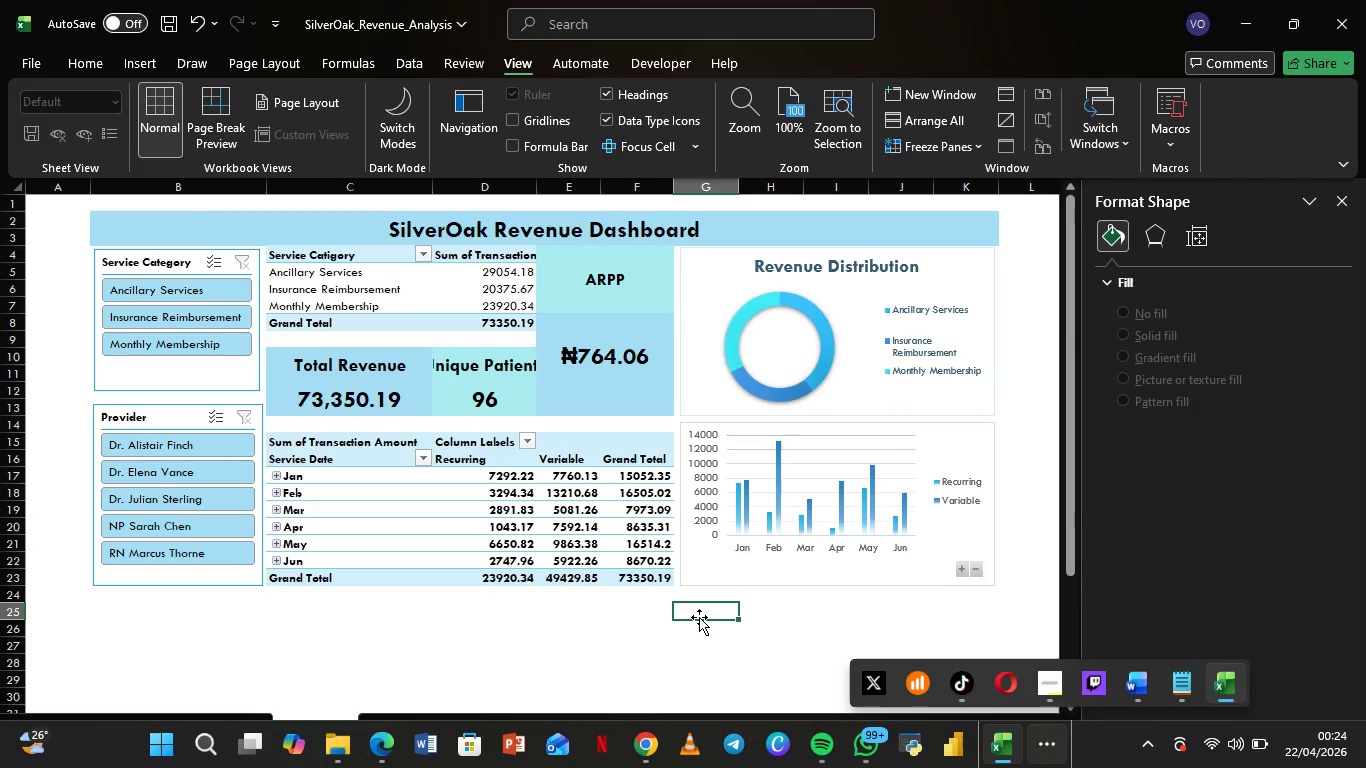 
left_click([1050, 760])
 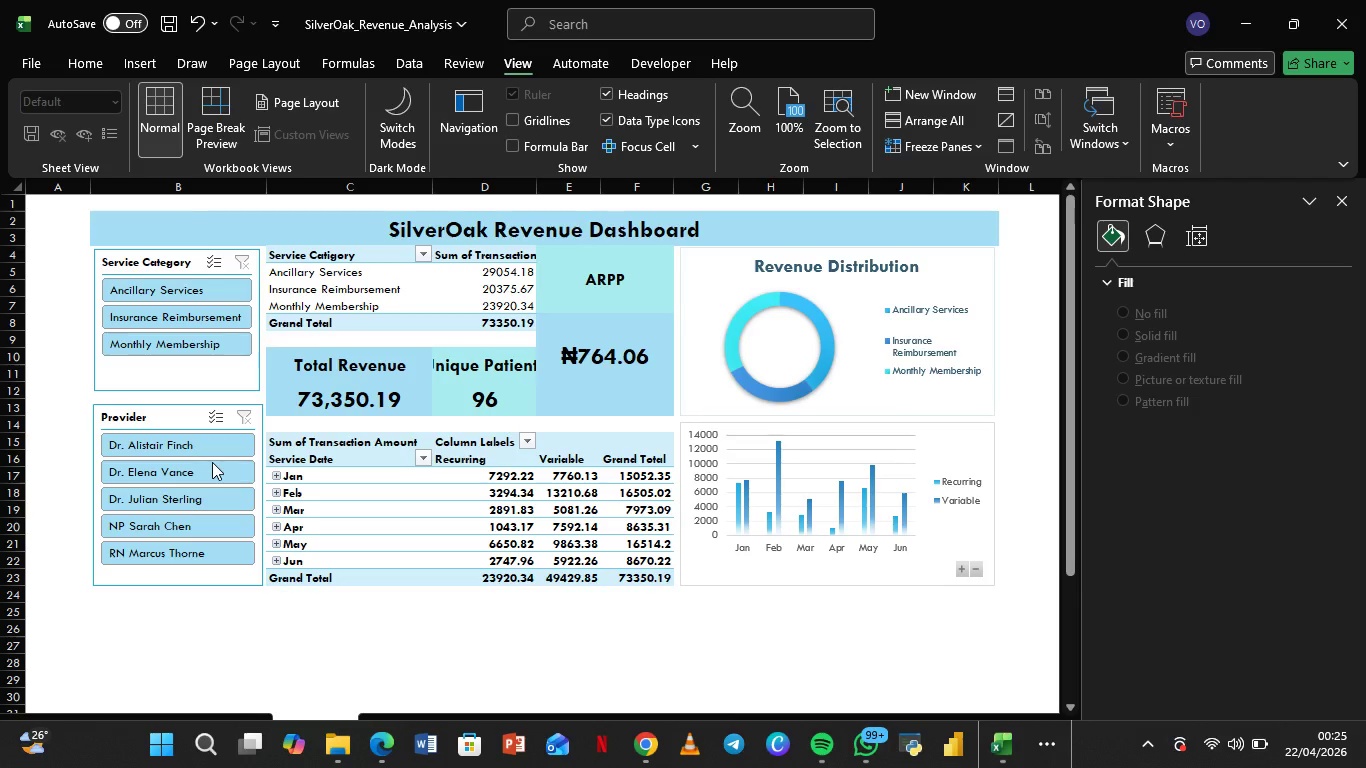 
wait(30.02)
 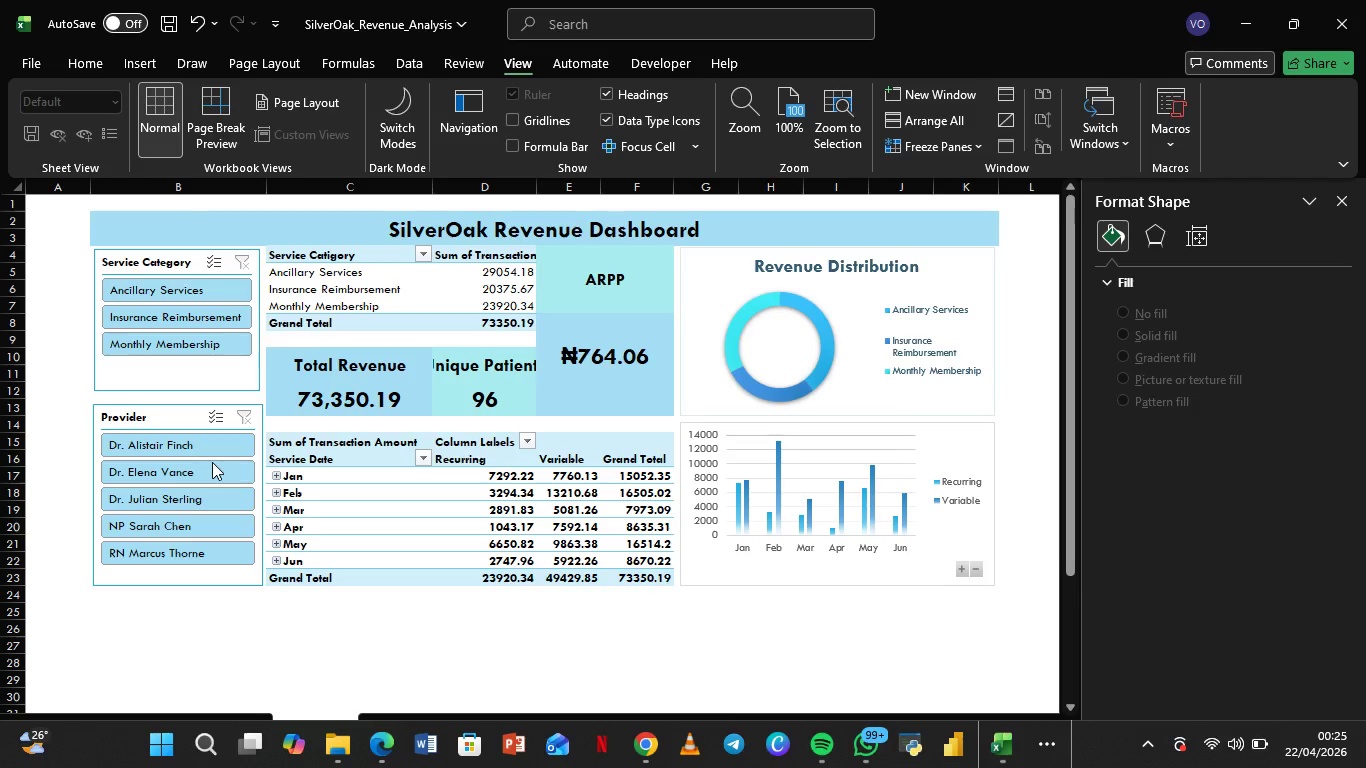 
left_click([205, 373])
 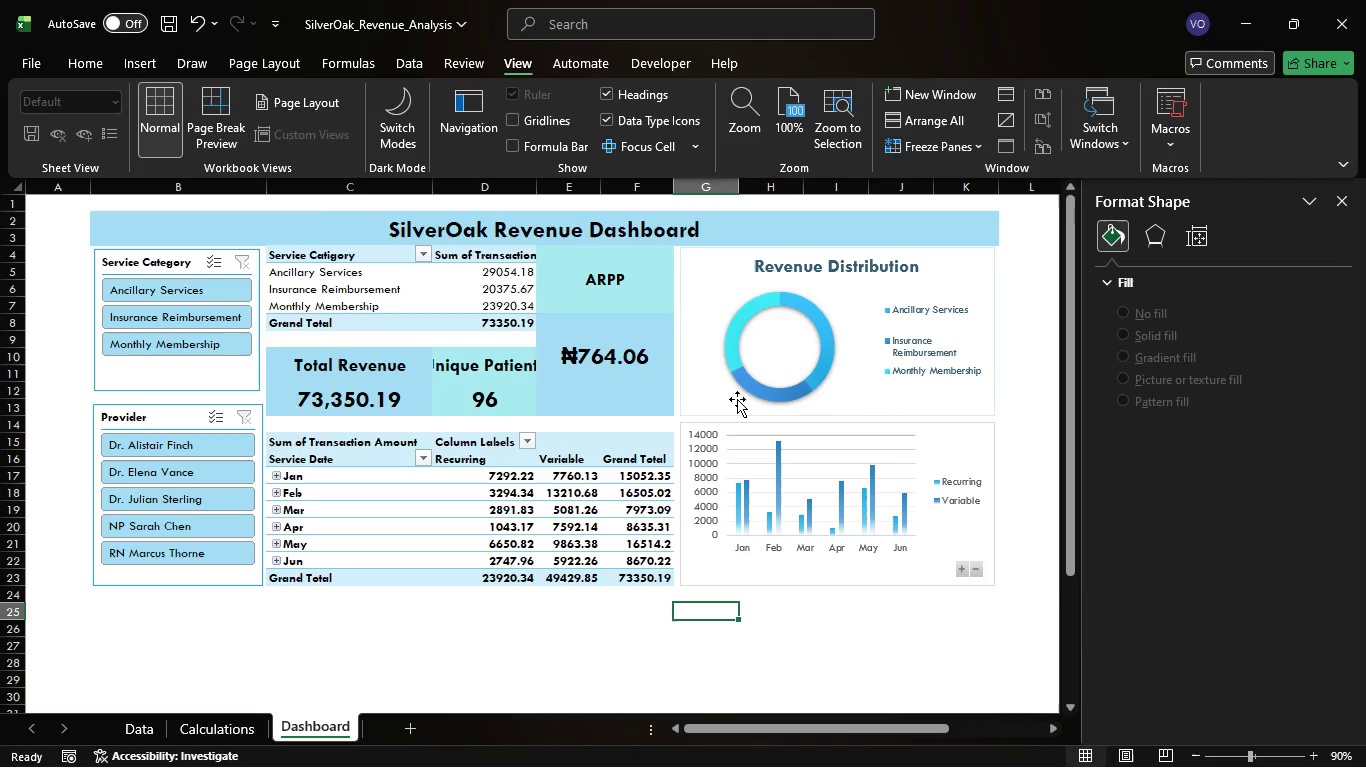 
left_click([737, 399])
 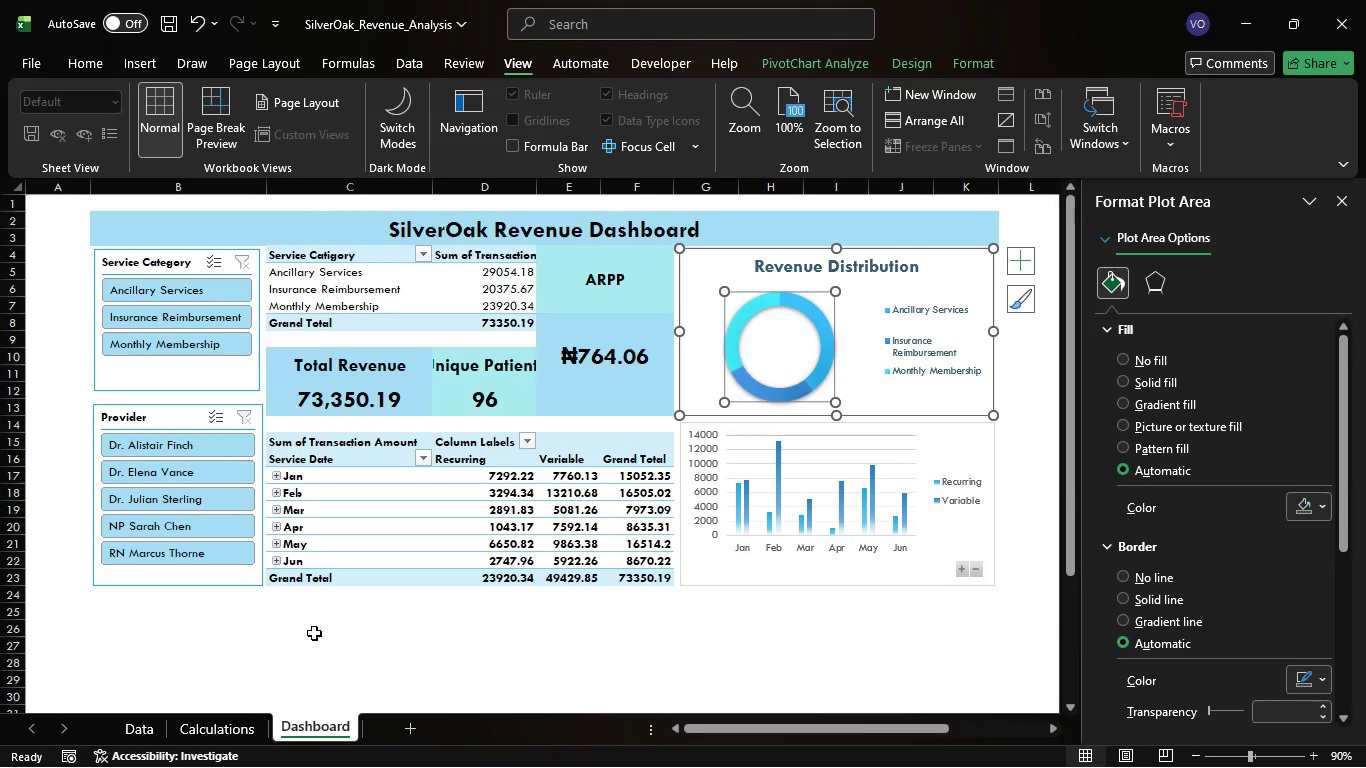 
wait(75.86)
 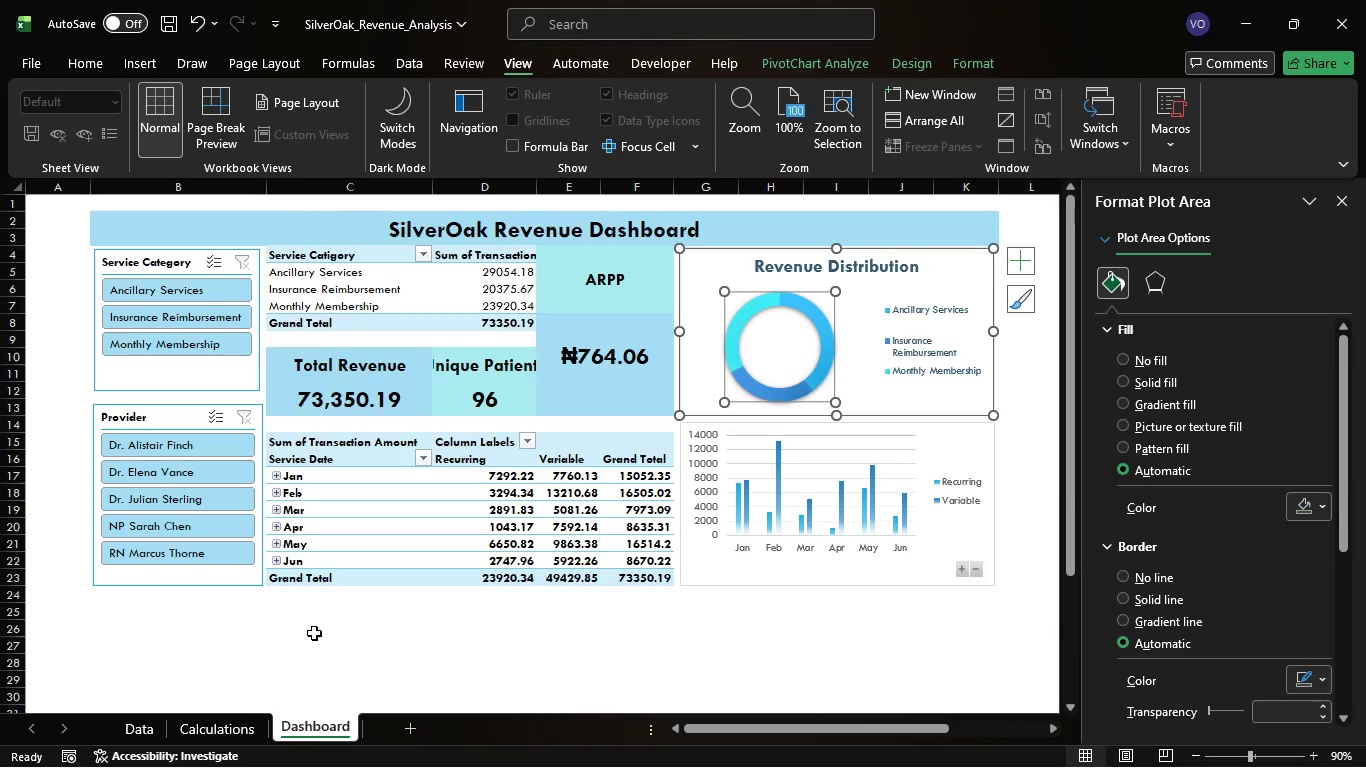 
left_click([503, 616])
 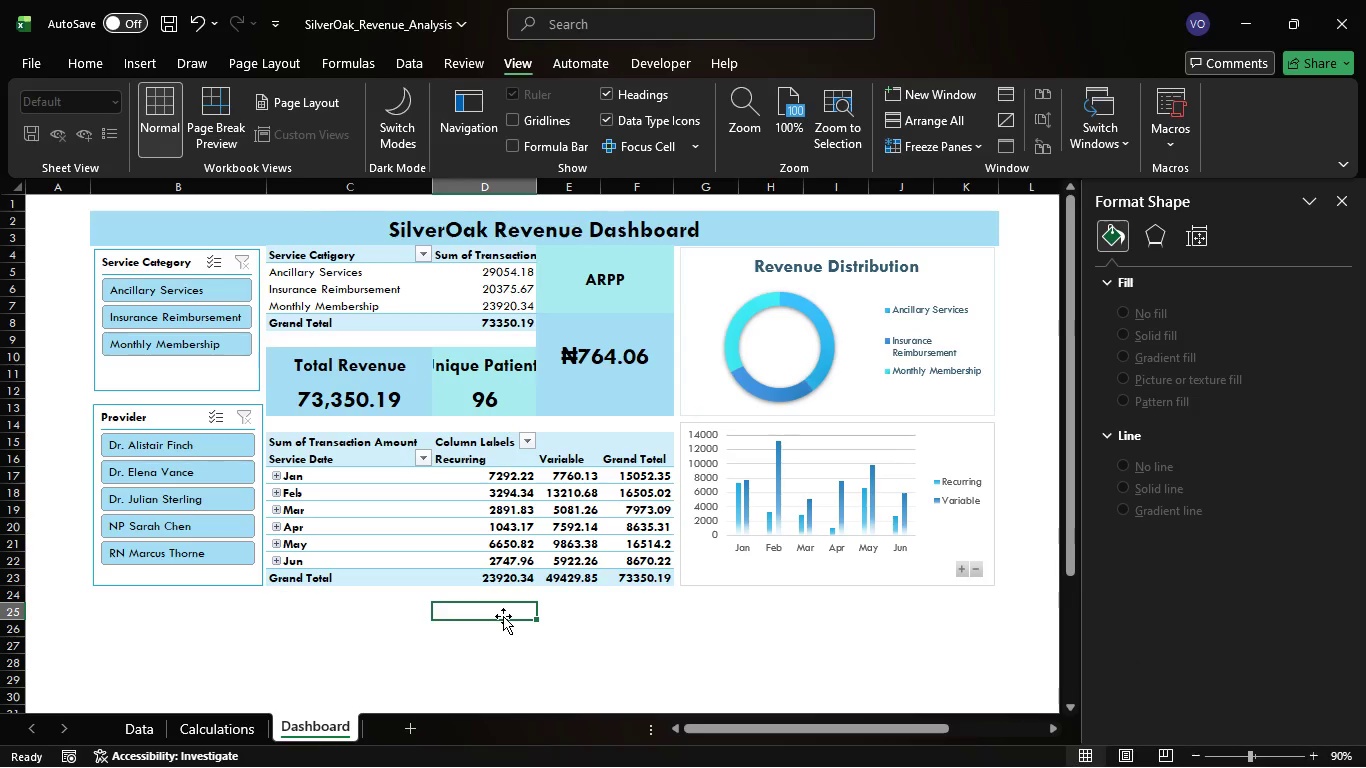 
wait(21.0)
 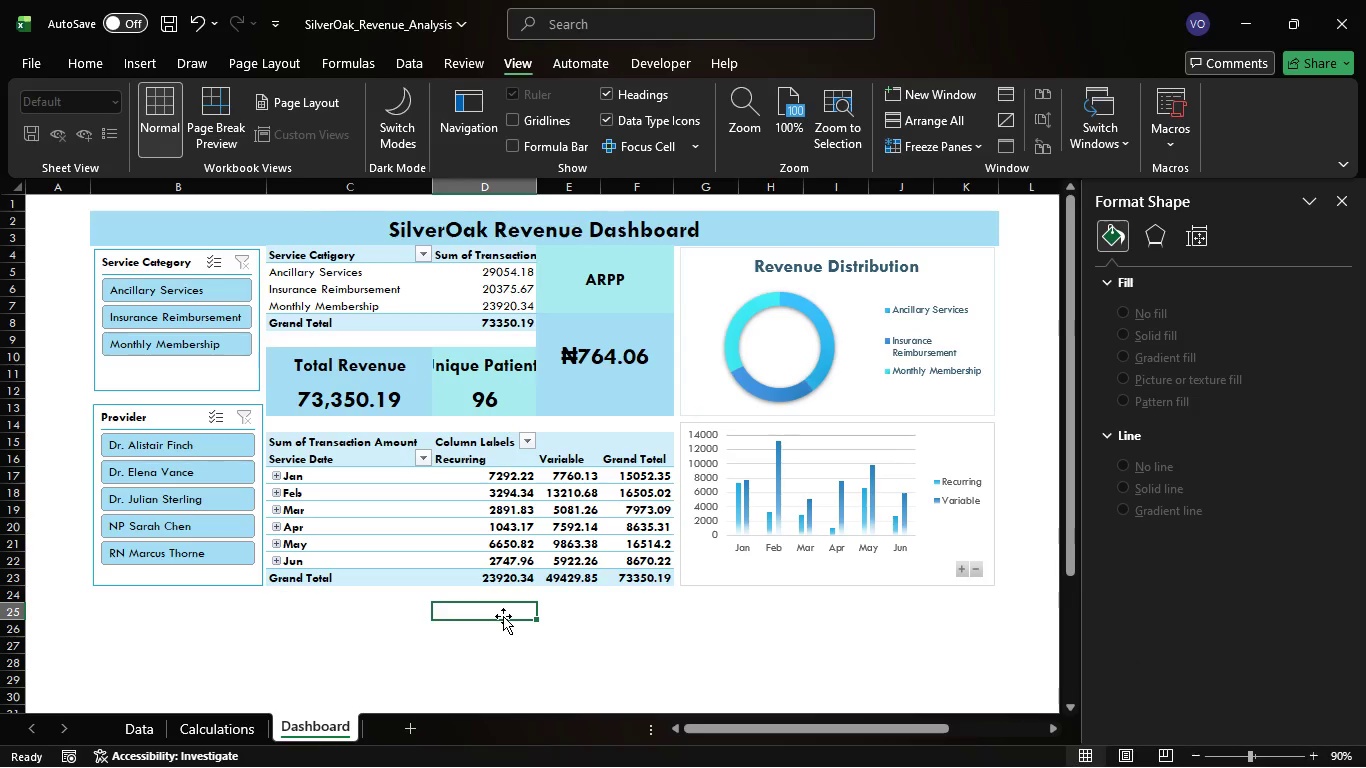 
left_click([192, 553])
 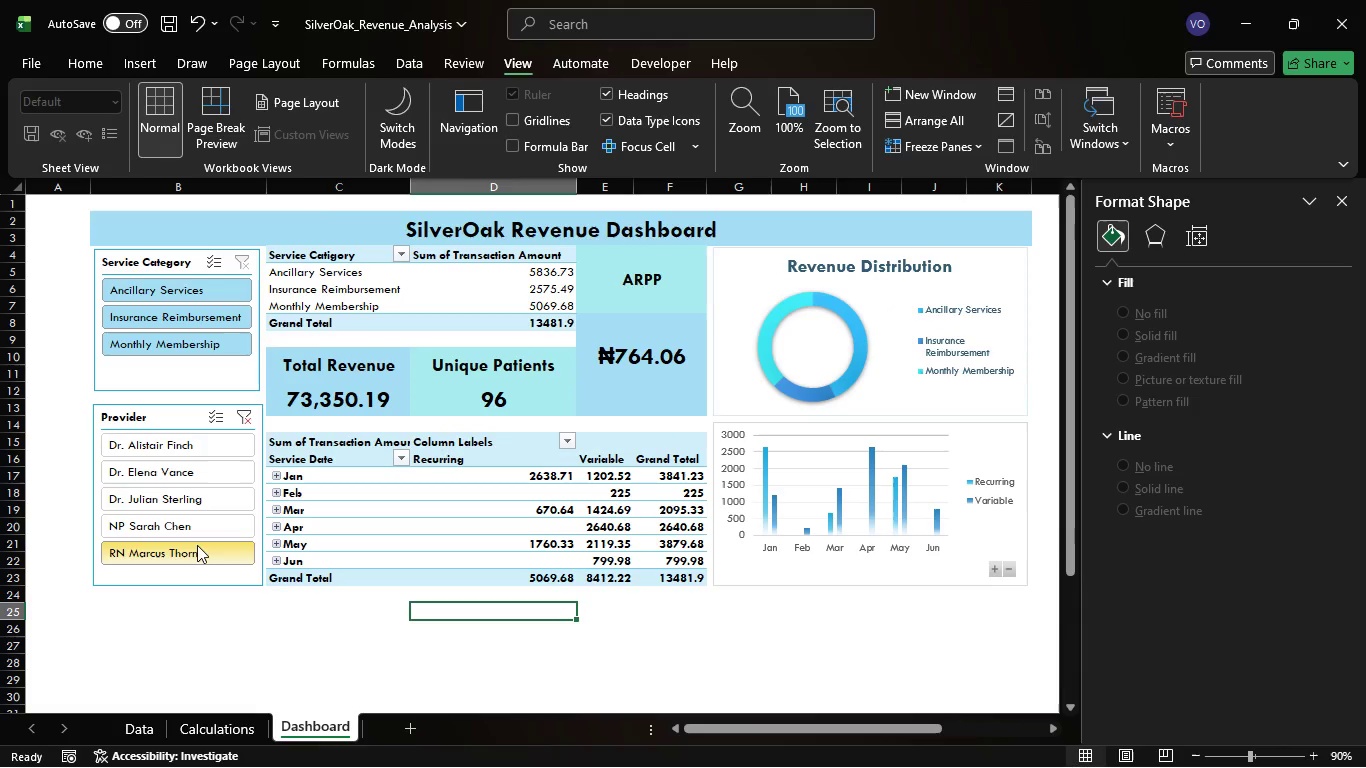 
left_click([209, 532])
 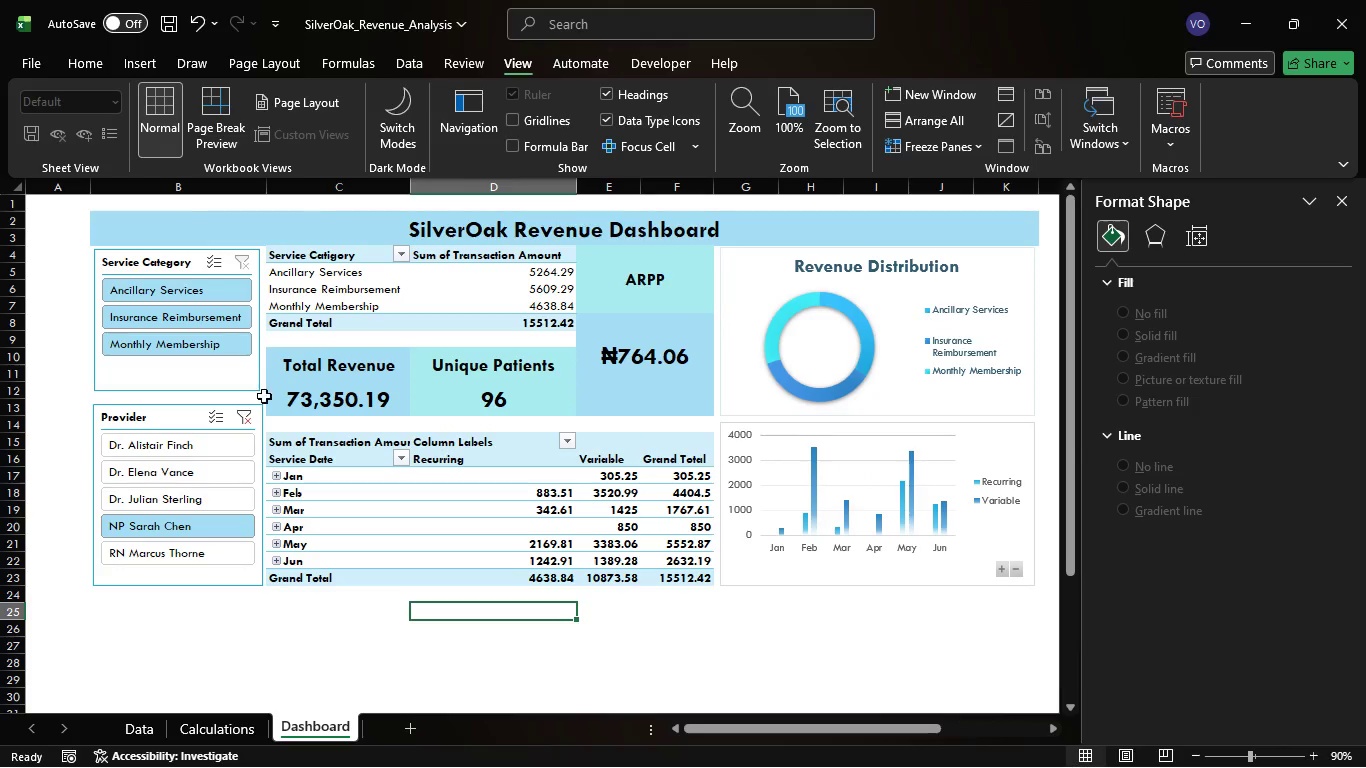 
left_click([246, 416])
 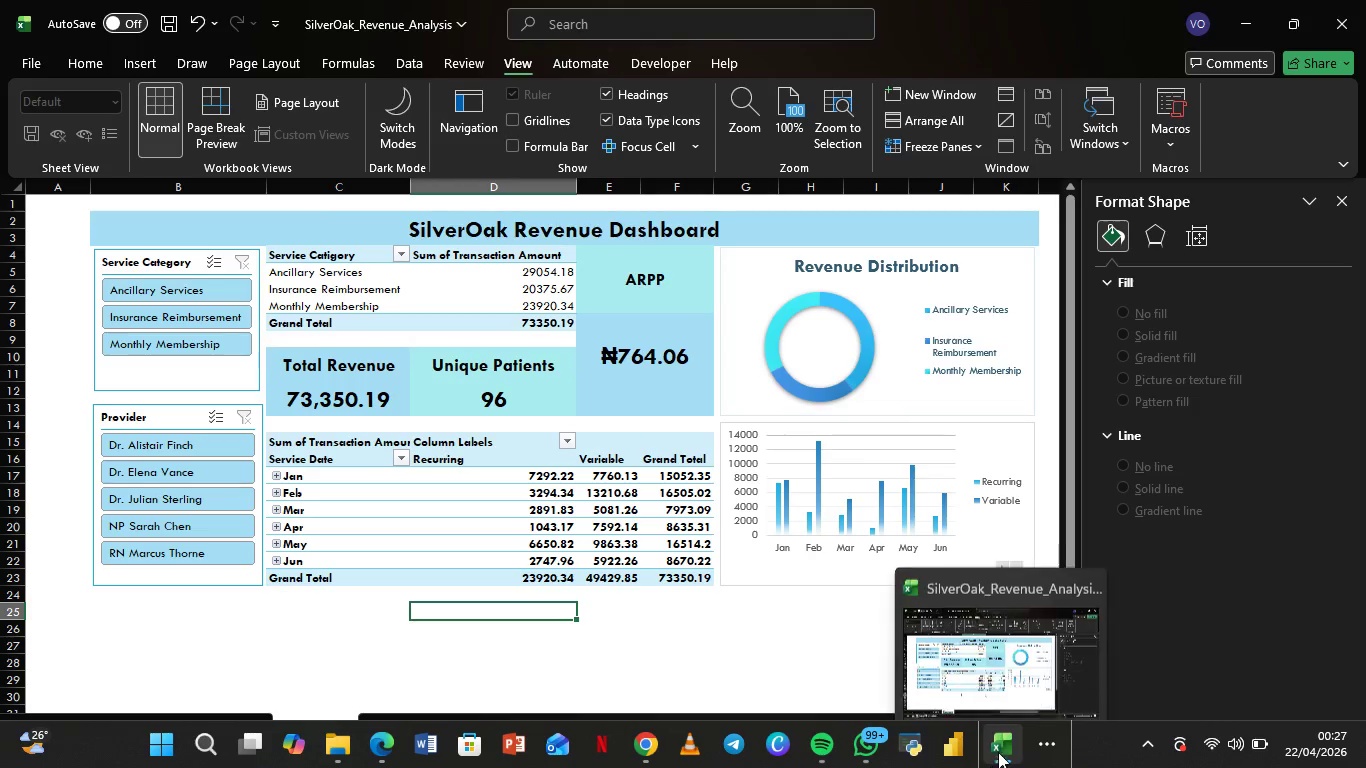 